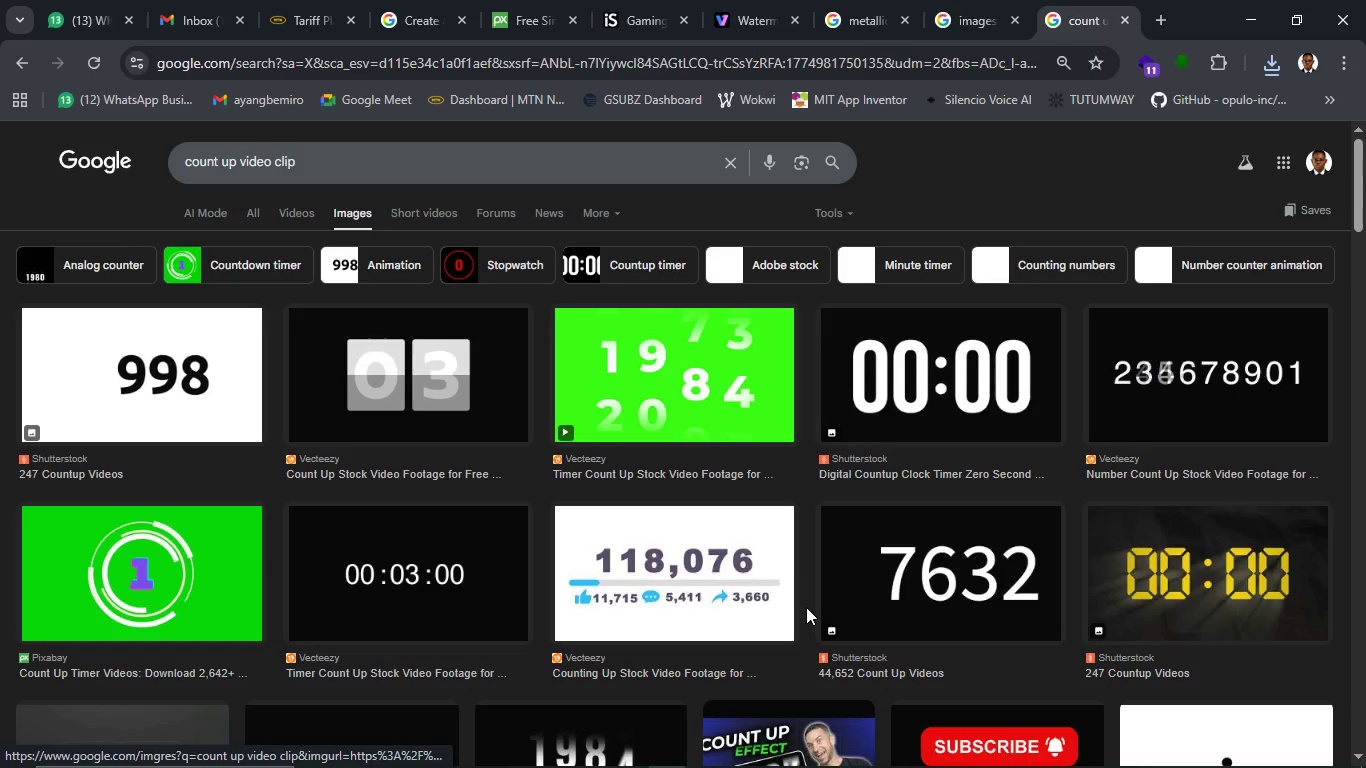 
left_click([215, 380])
 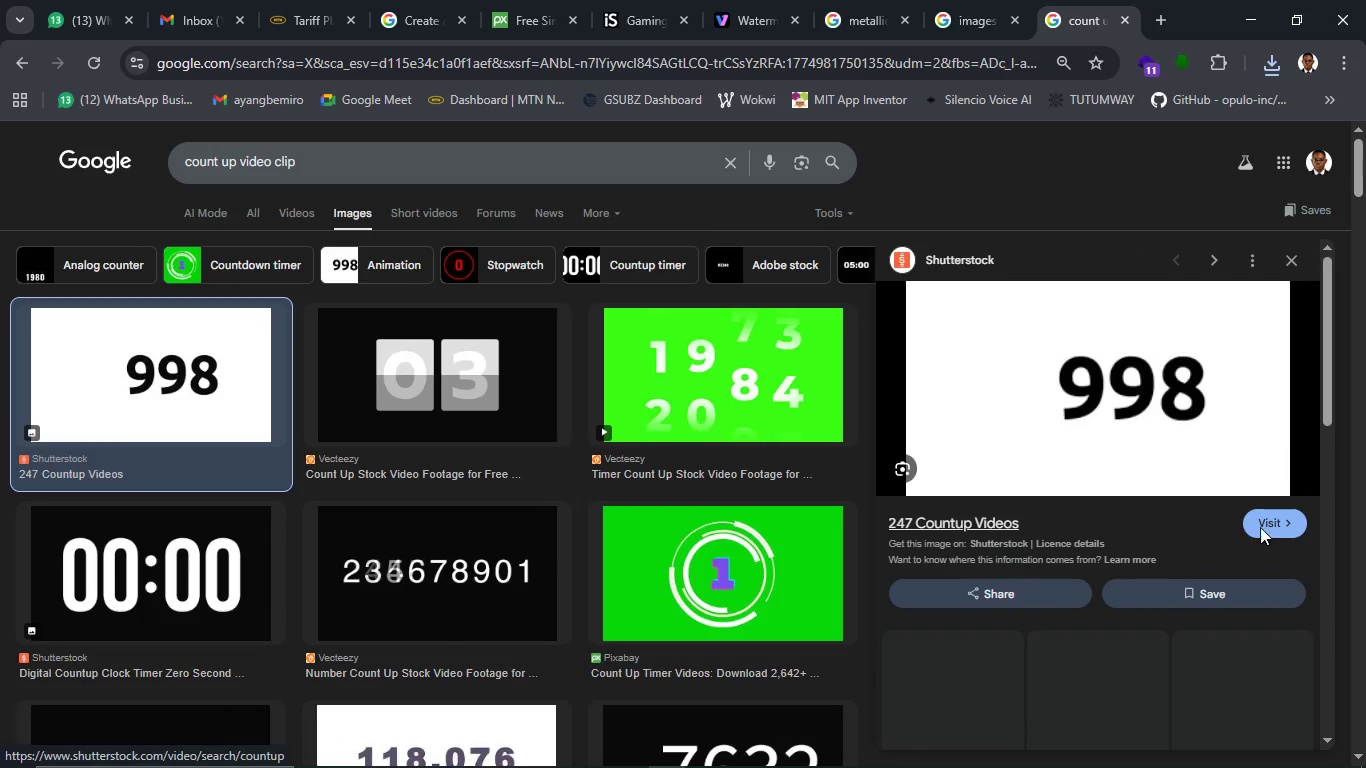 
left_click([1262, 532])
 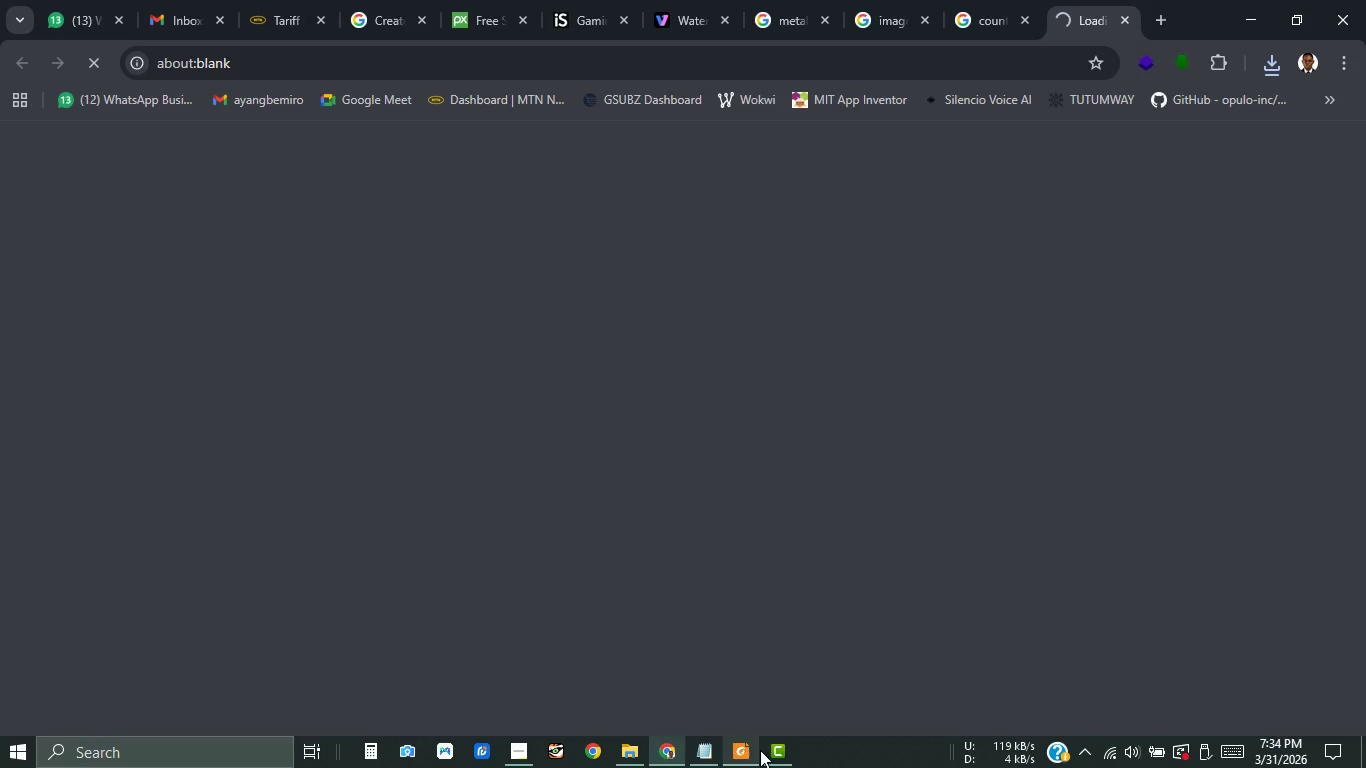 
left_click([766, 750])
 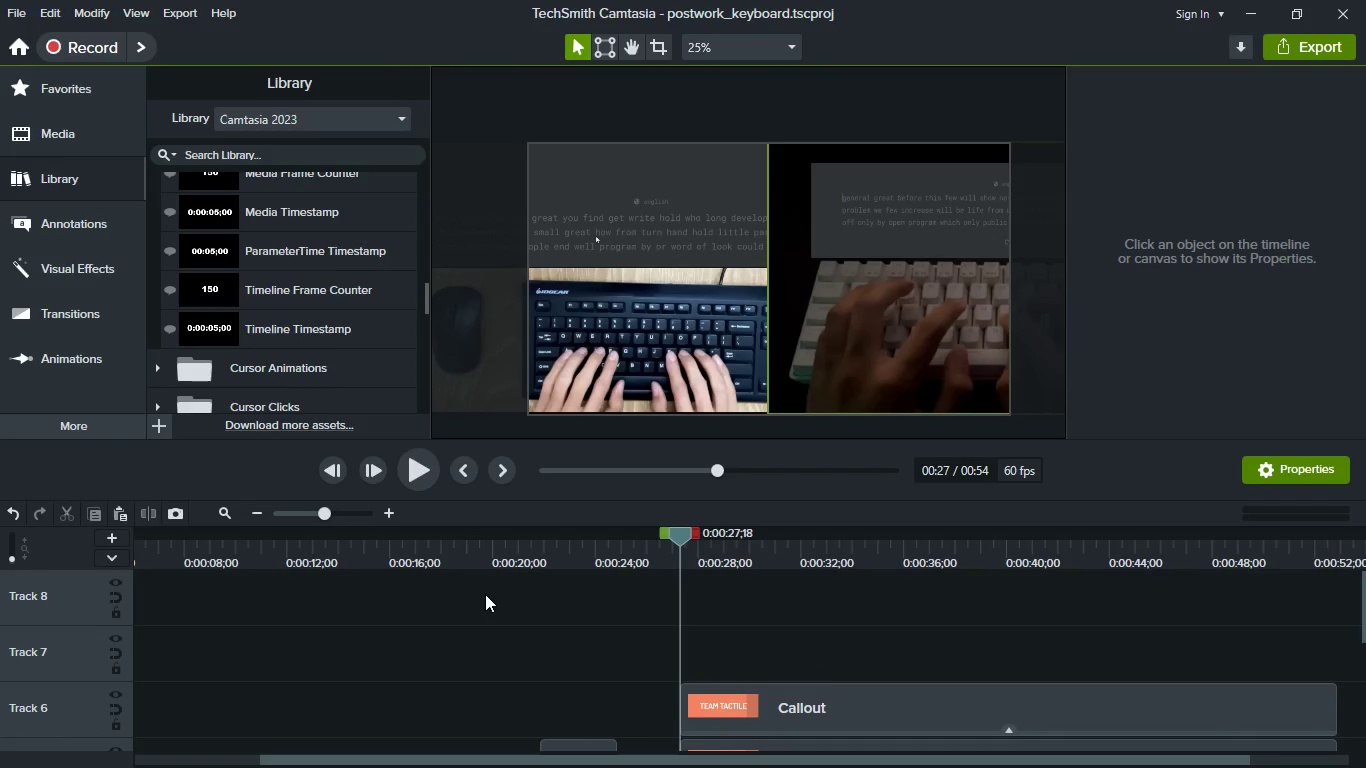 
key(Control+U)
 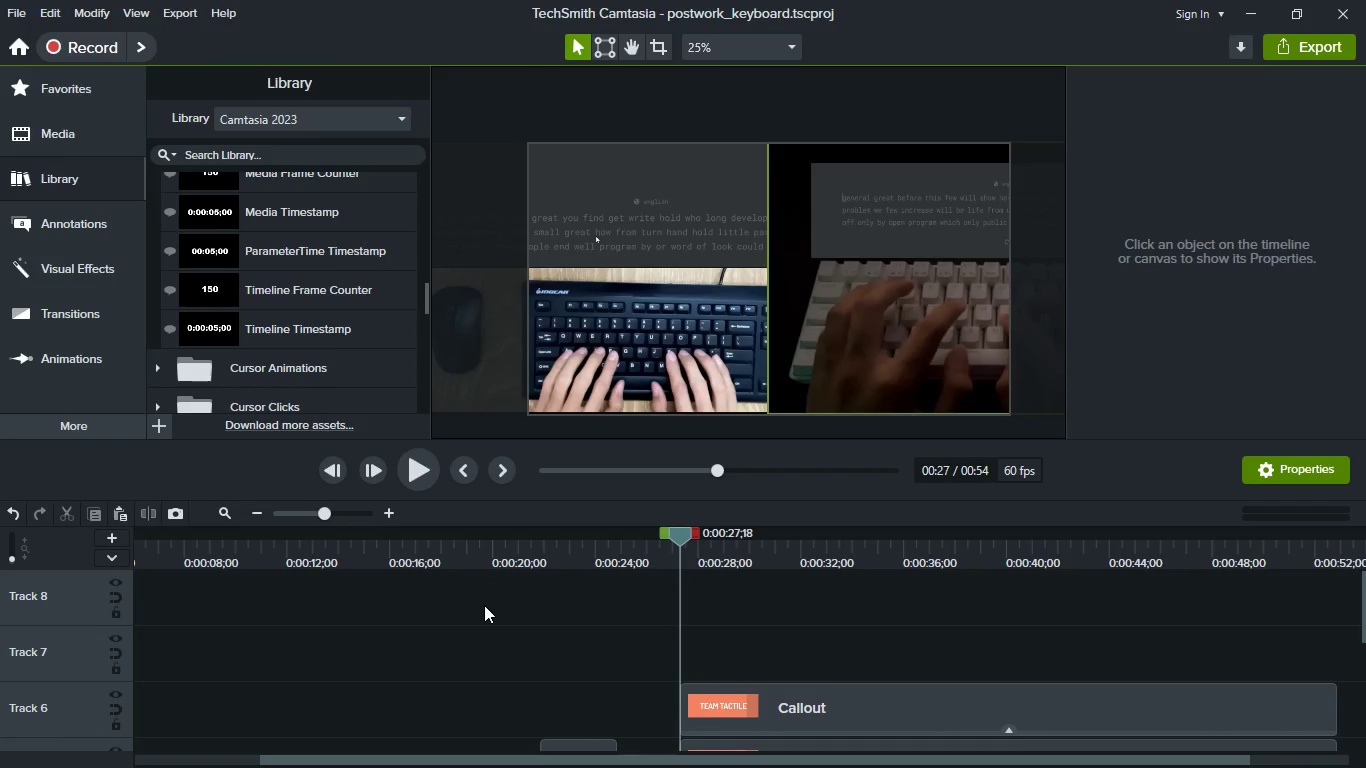 
left_click([484, 605])
 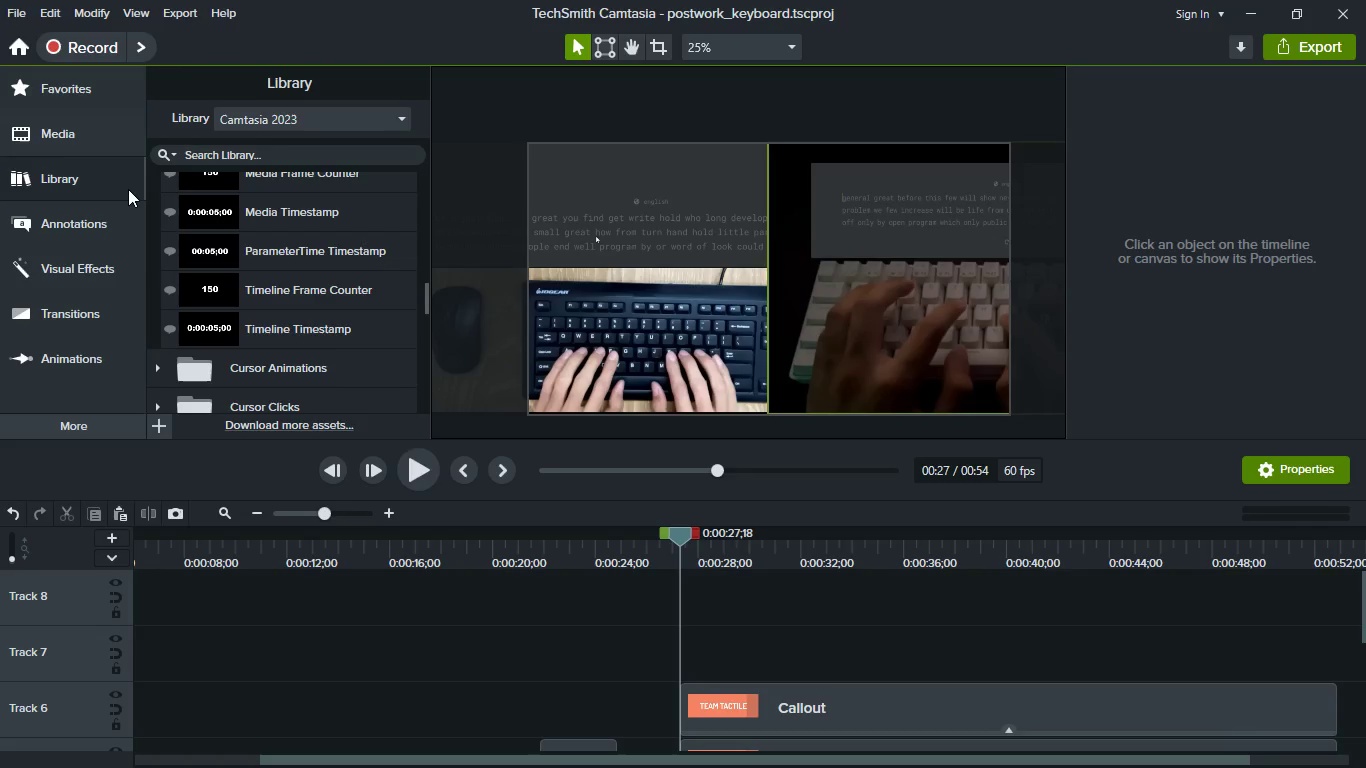 
hold_key(key=ControlLeft, duration=0.62)
 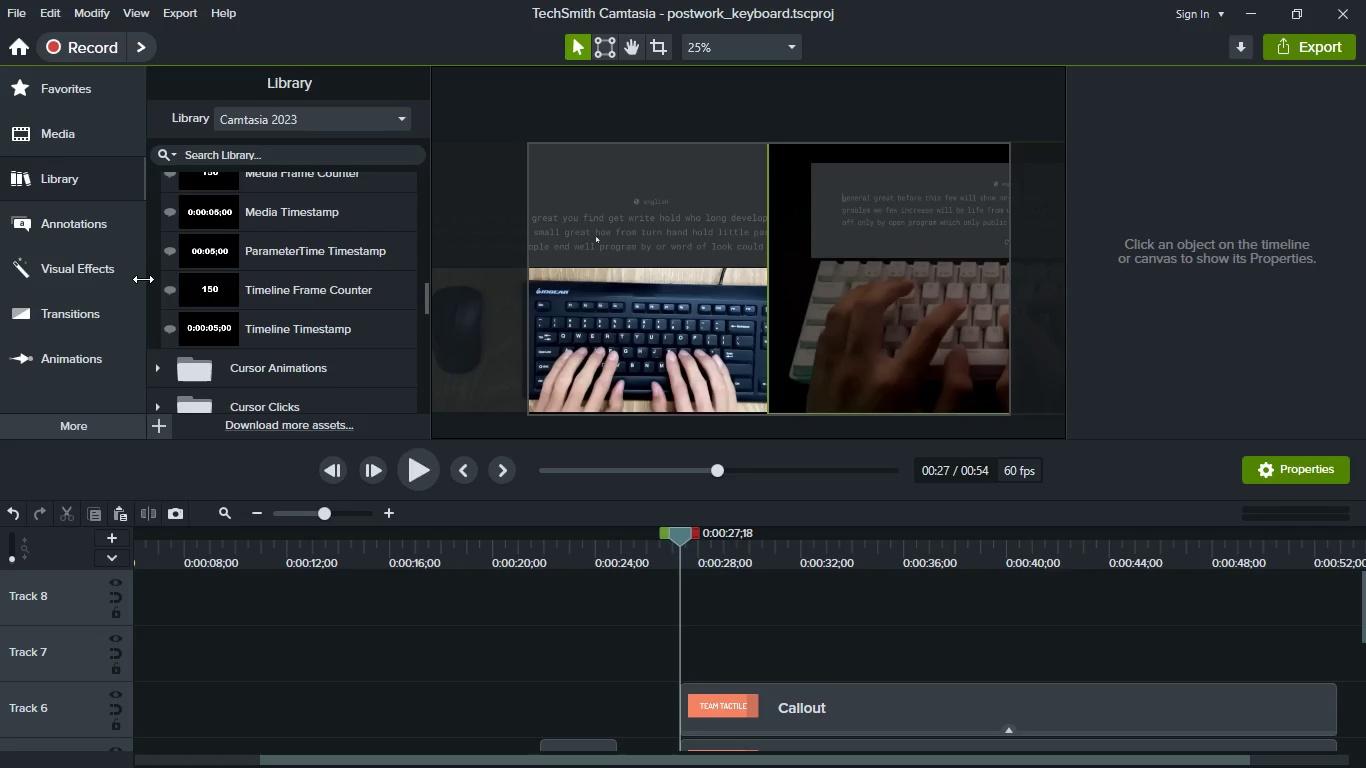 
key(Control+I)
 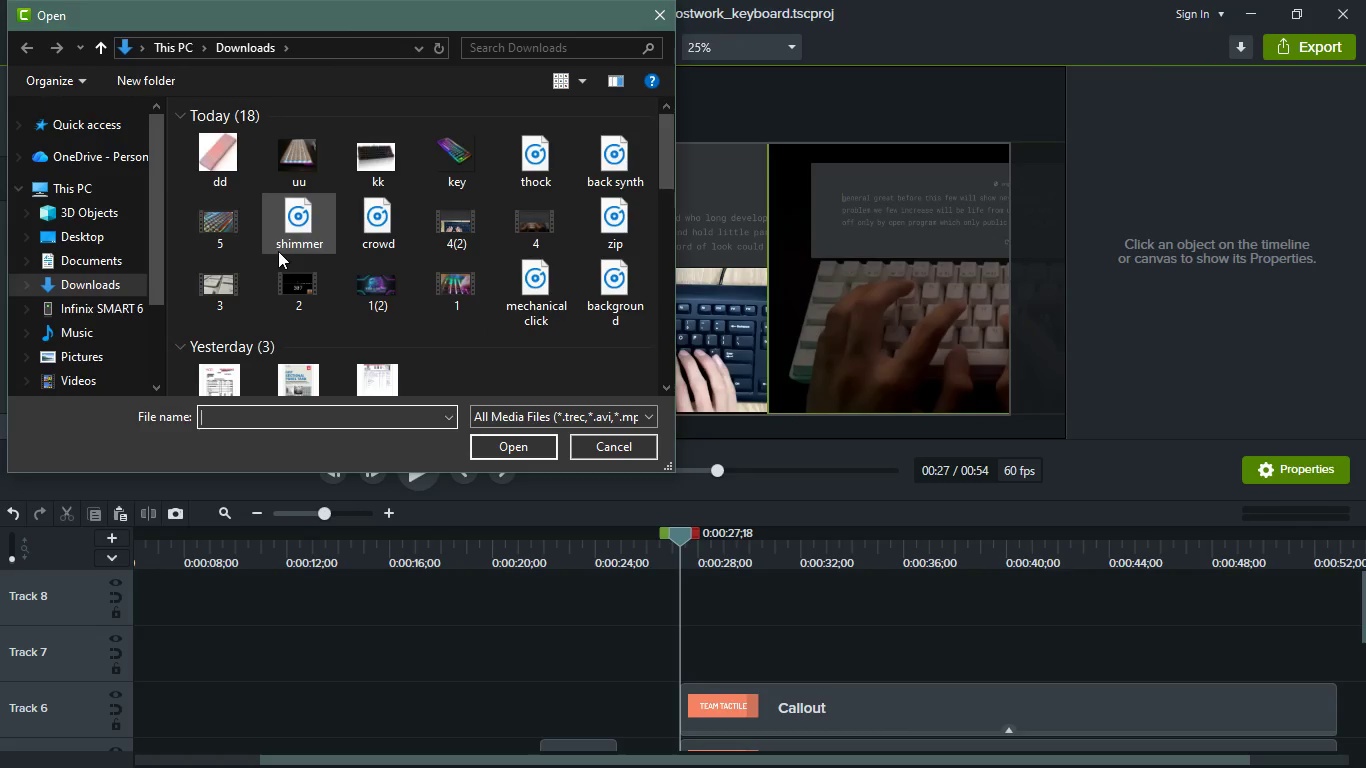 
left_click([206, 158])
 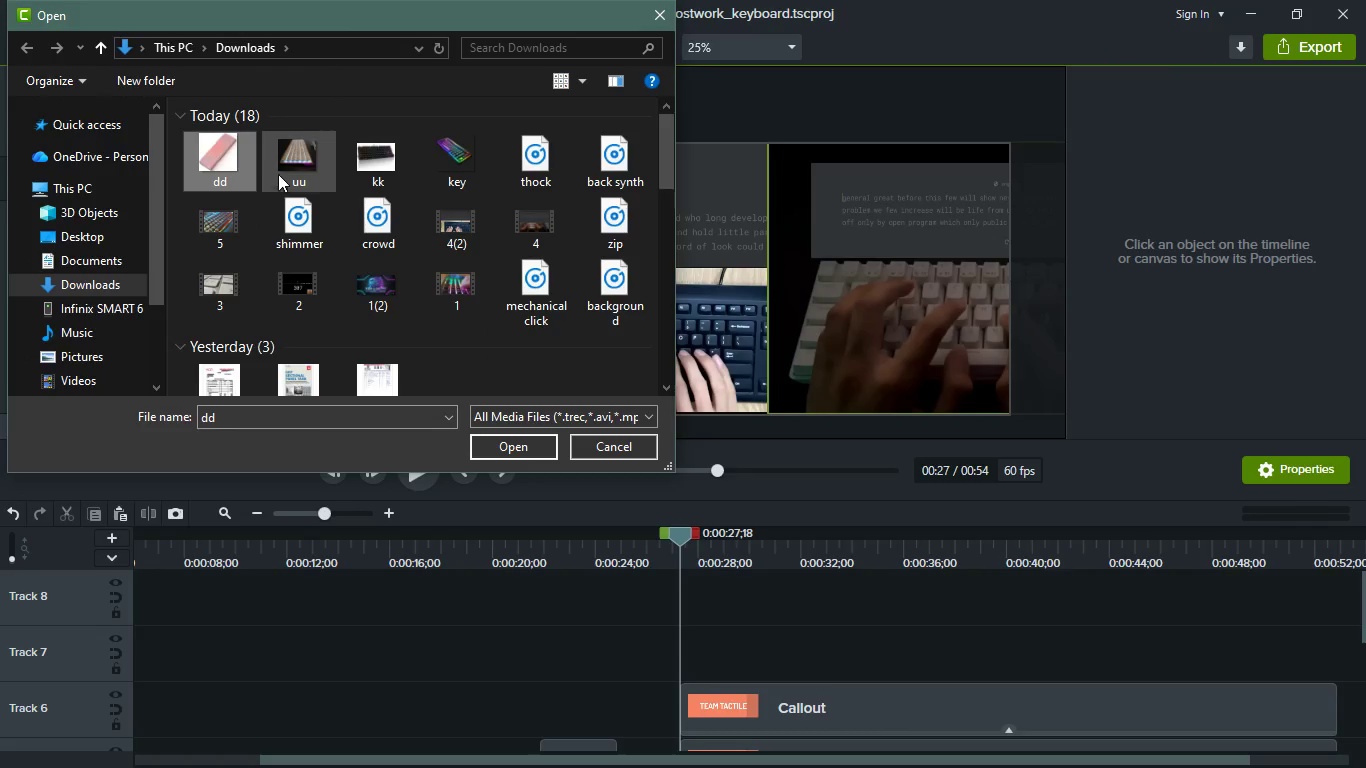 
hold_key(key=ShiftLeft, duration=1.51)
left_click([278, 167])
 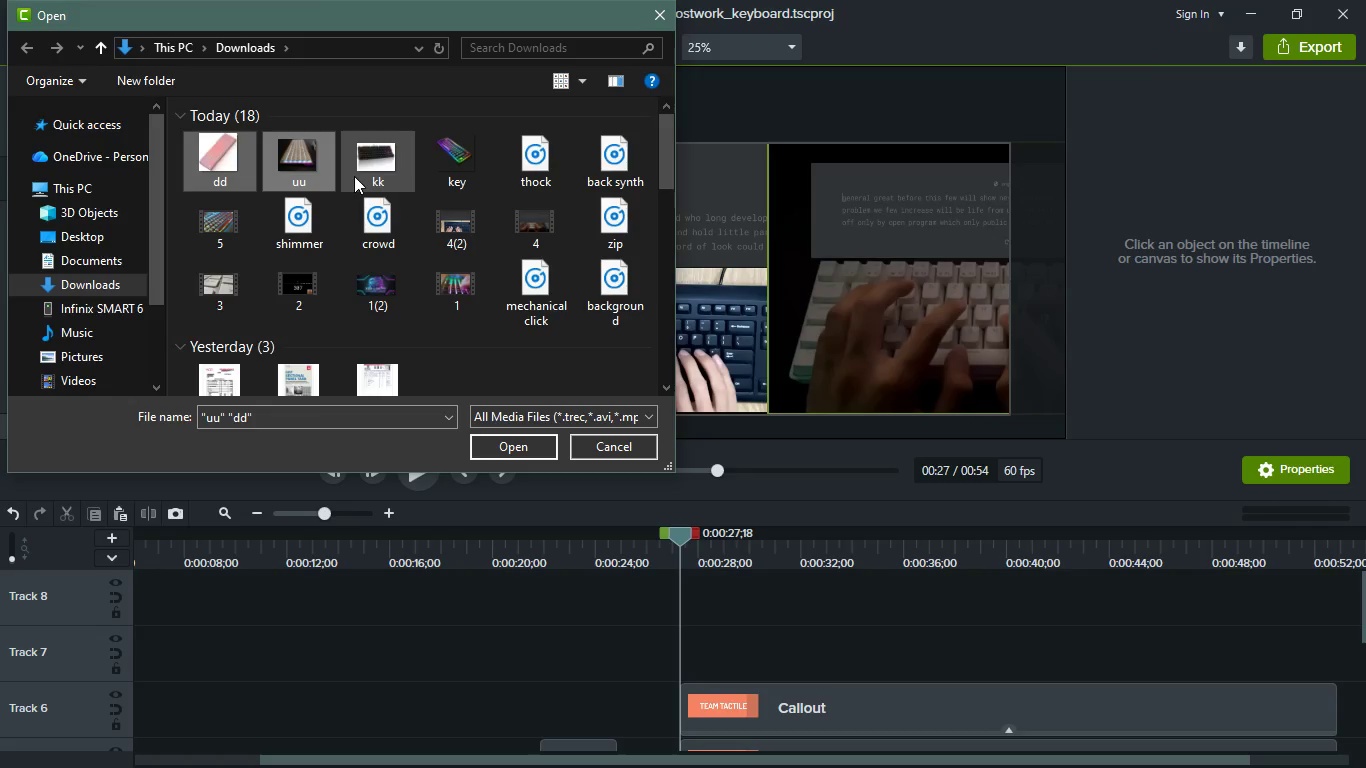 
left_click([354, 176])
 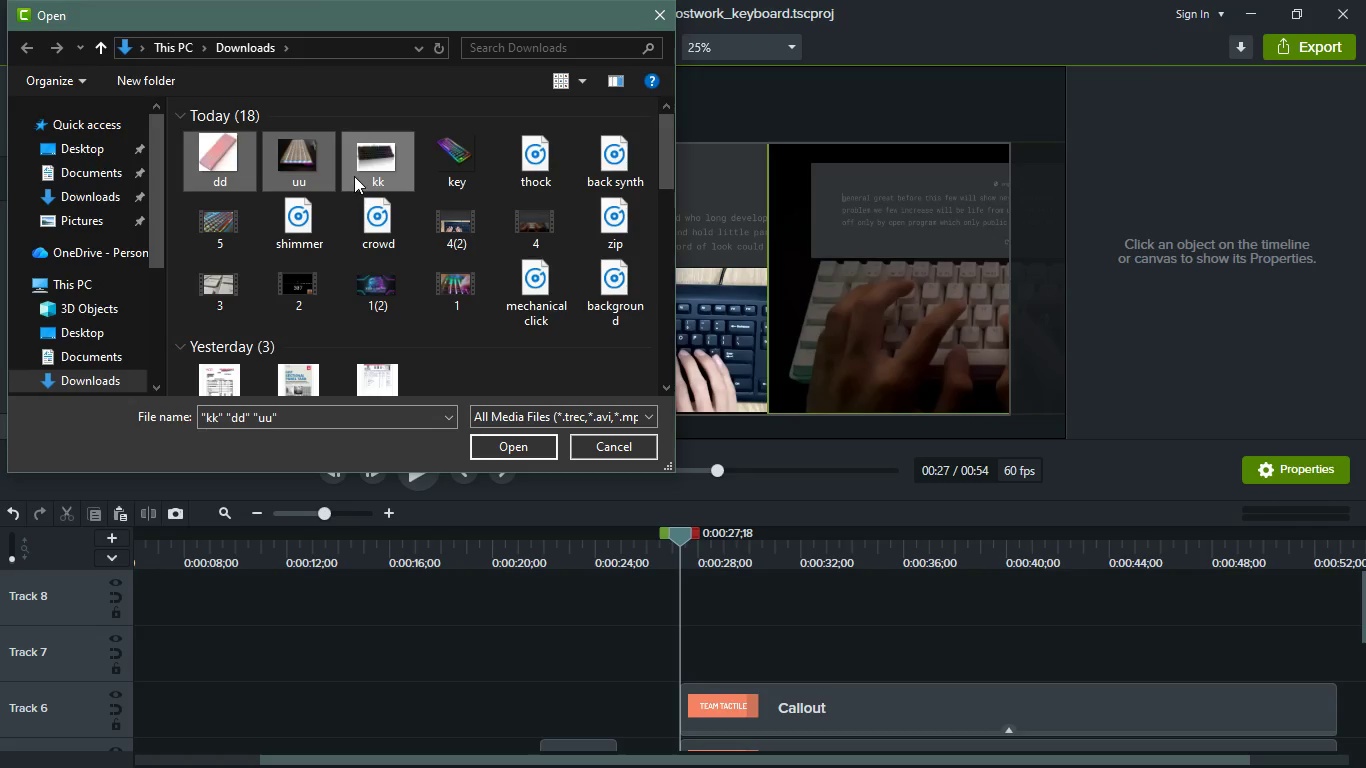 
hold_key(key=ShiftLeft, duration=1.5)
left_click([447, 170])
 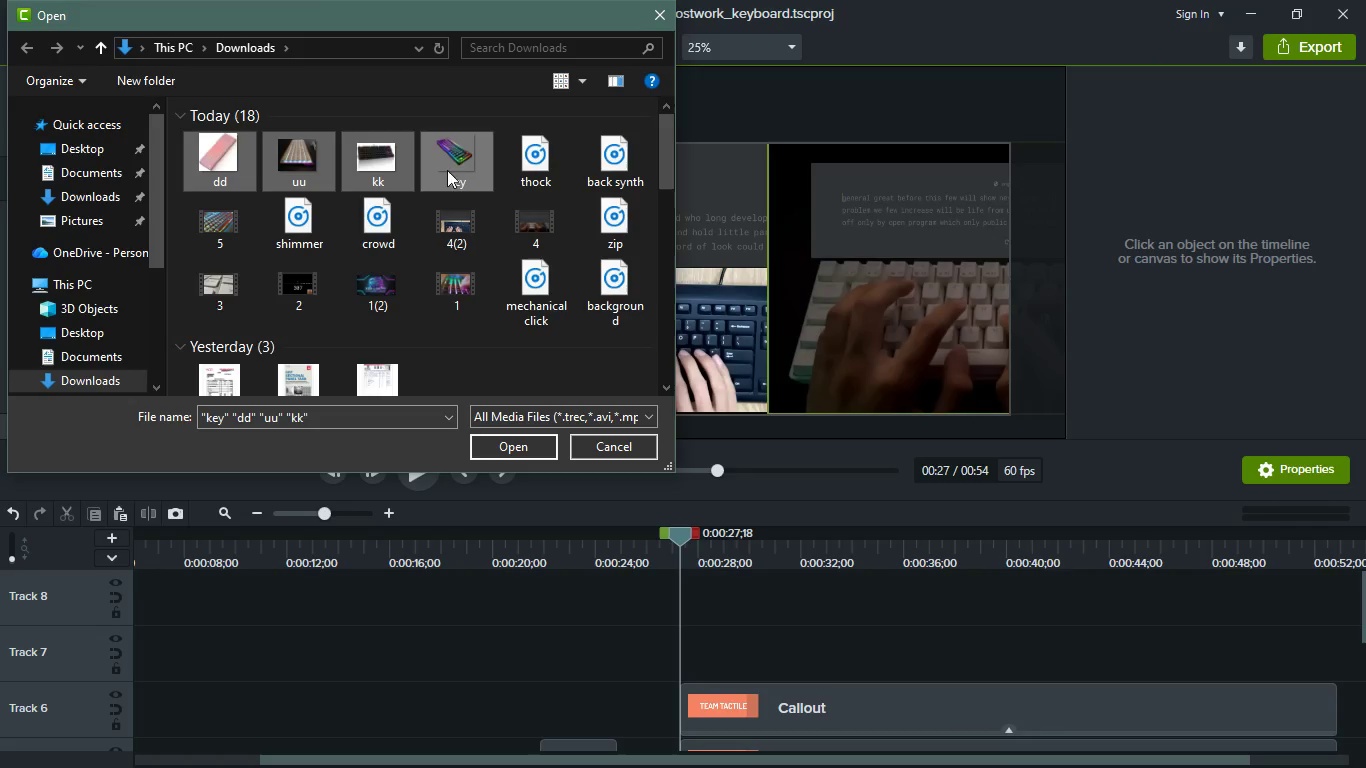 
hold_key(key=ShiftLeft, duration=0.39)
 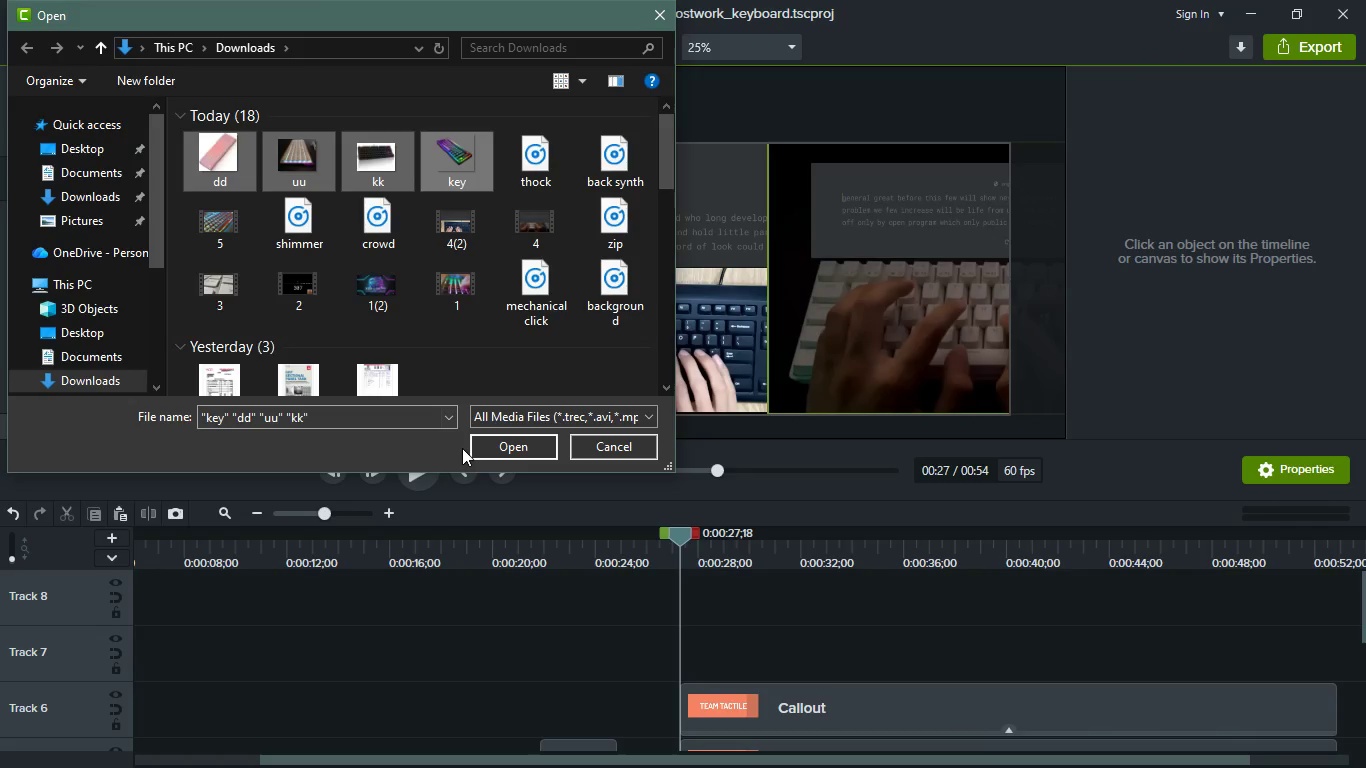 
left_click([487, 447])
 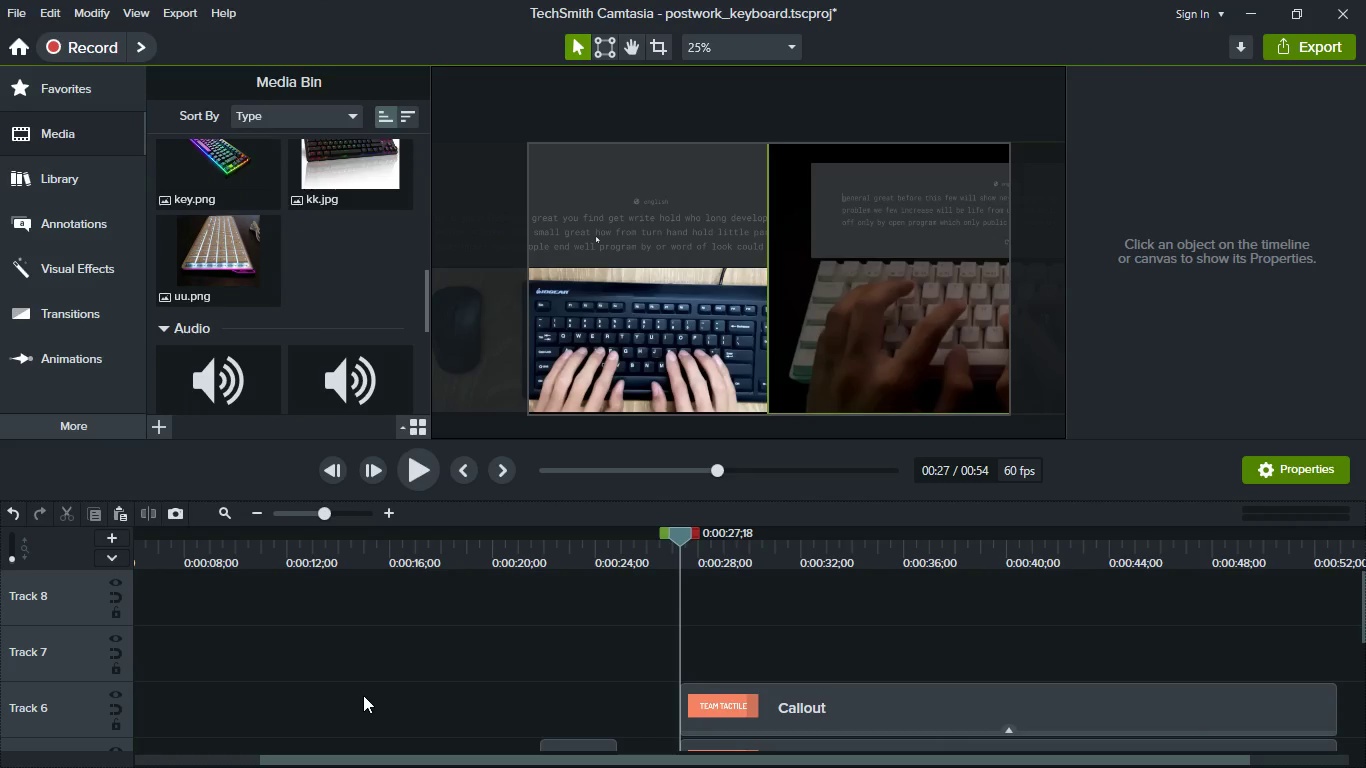 
scroll: coordinate [288, 315], scroll_direction: up, amount: 13.0
 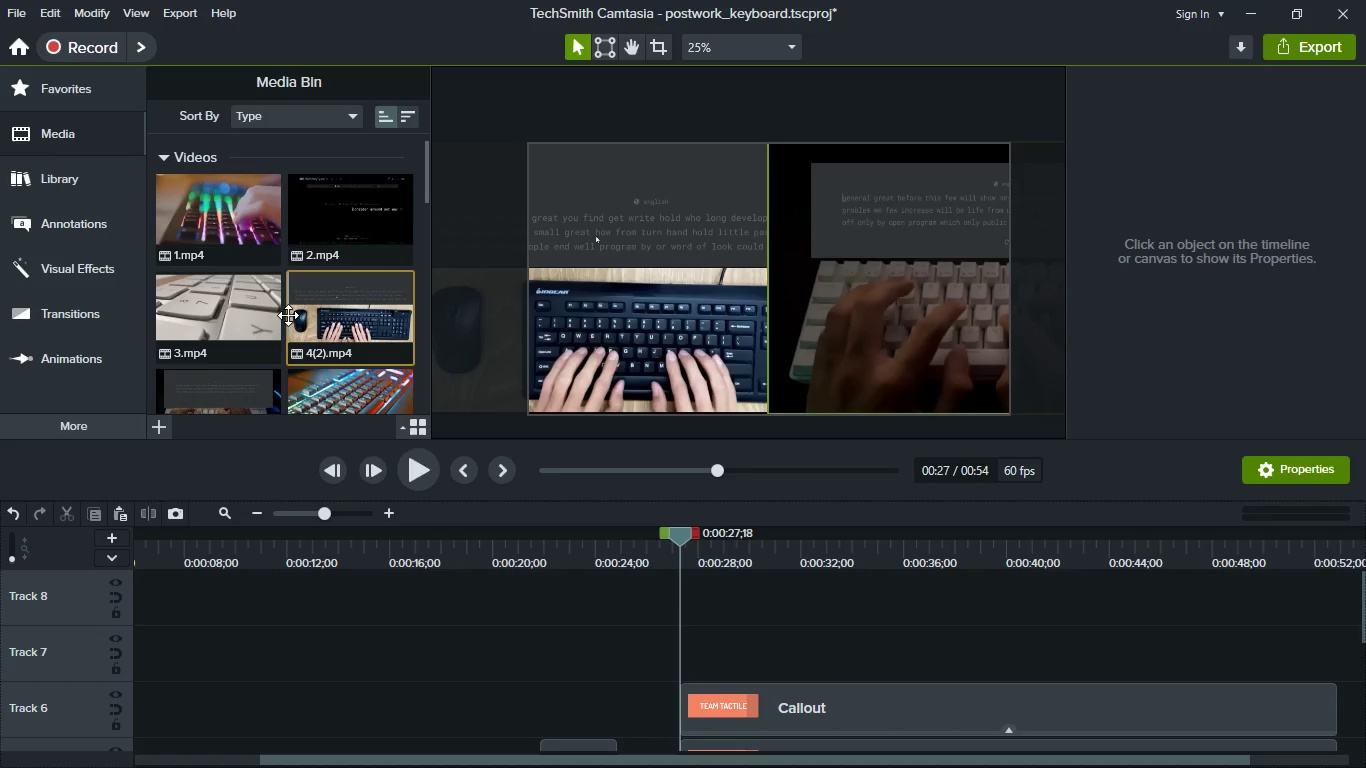 
key(Control+S)
 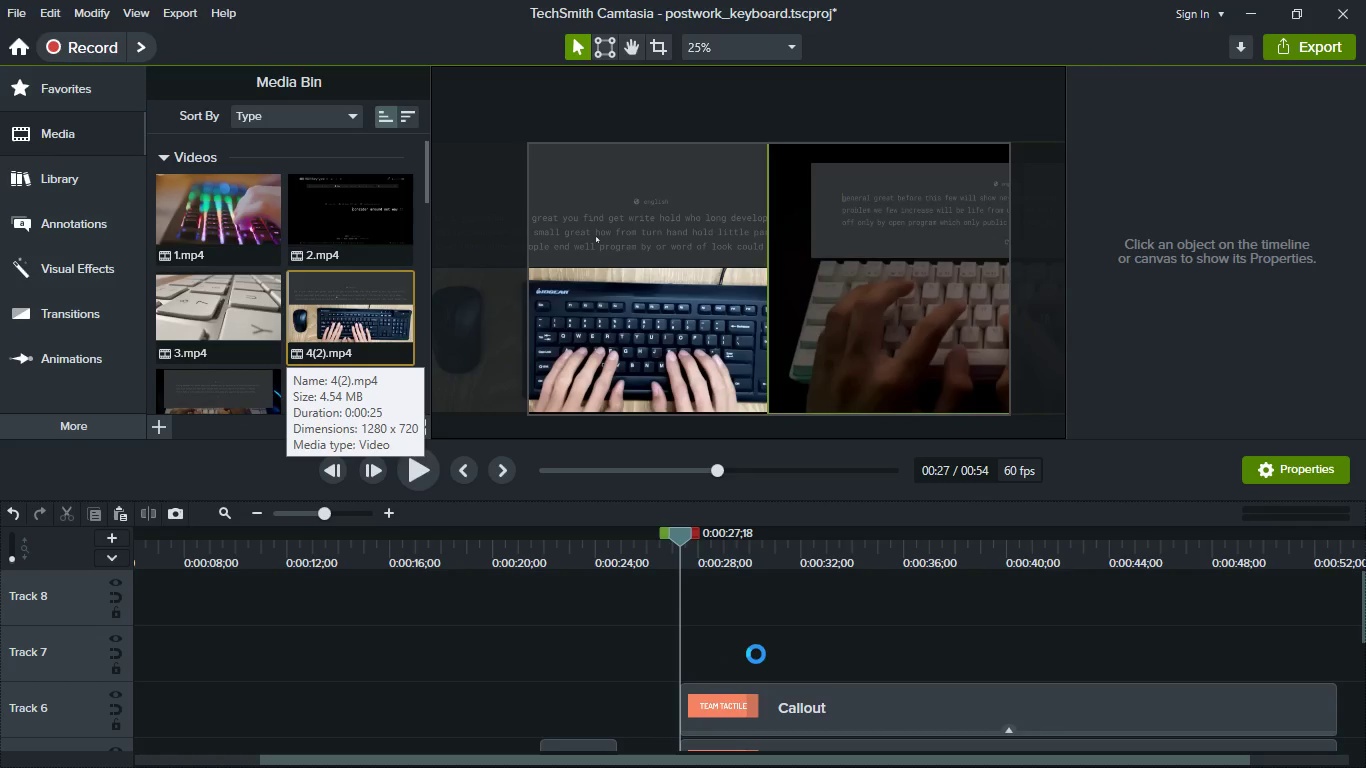 
scroll: coordinate [747, 710], scroll_direction: down, amount: 2.0
 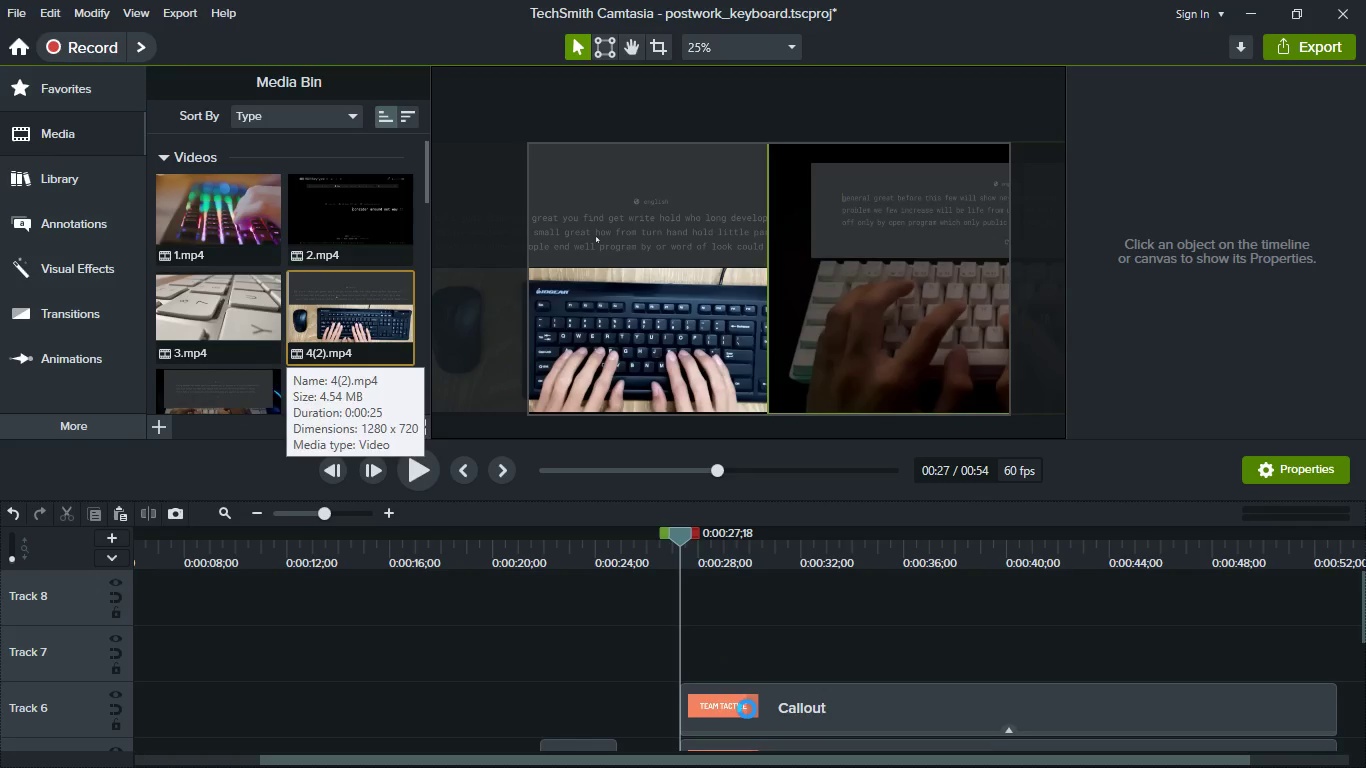 
mouse_move([743, 626])
 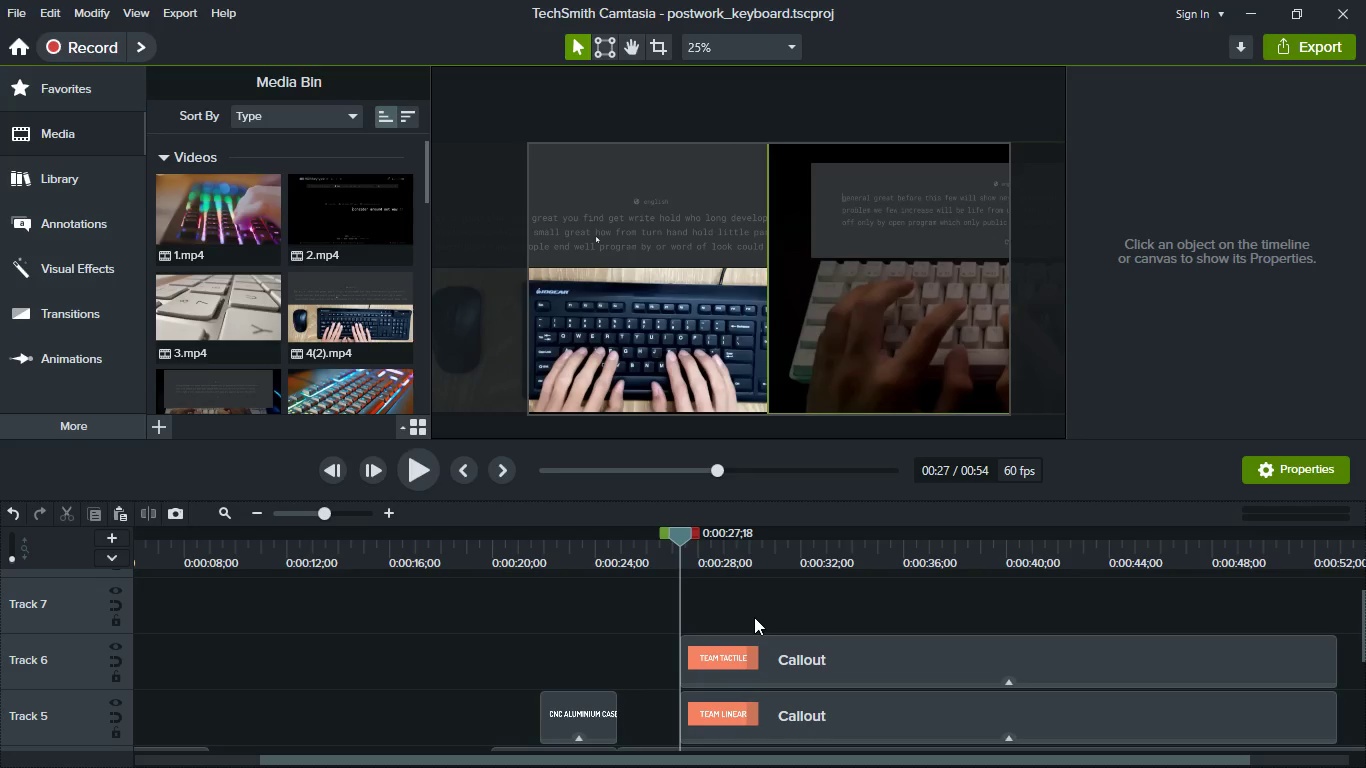 
key(Meta+MetaLeft)
 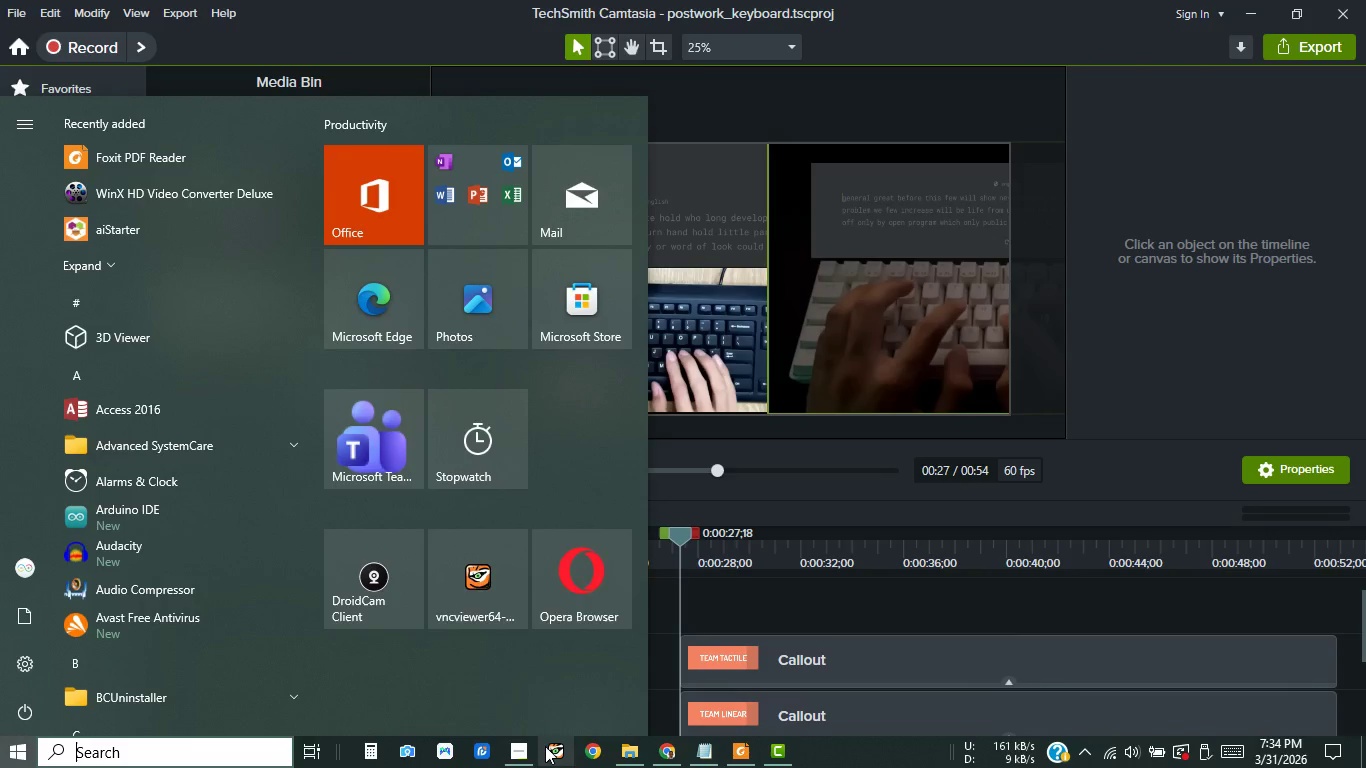 
left_click([514, 743])